 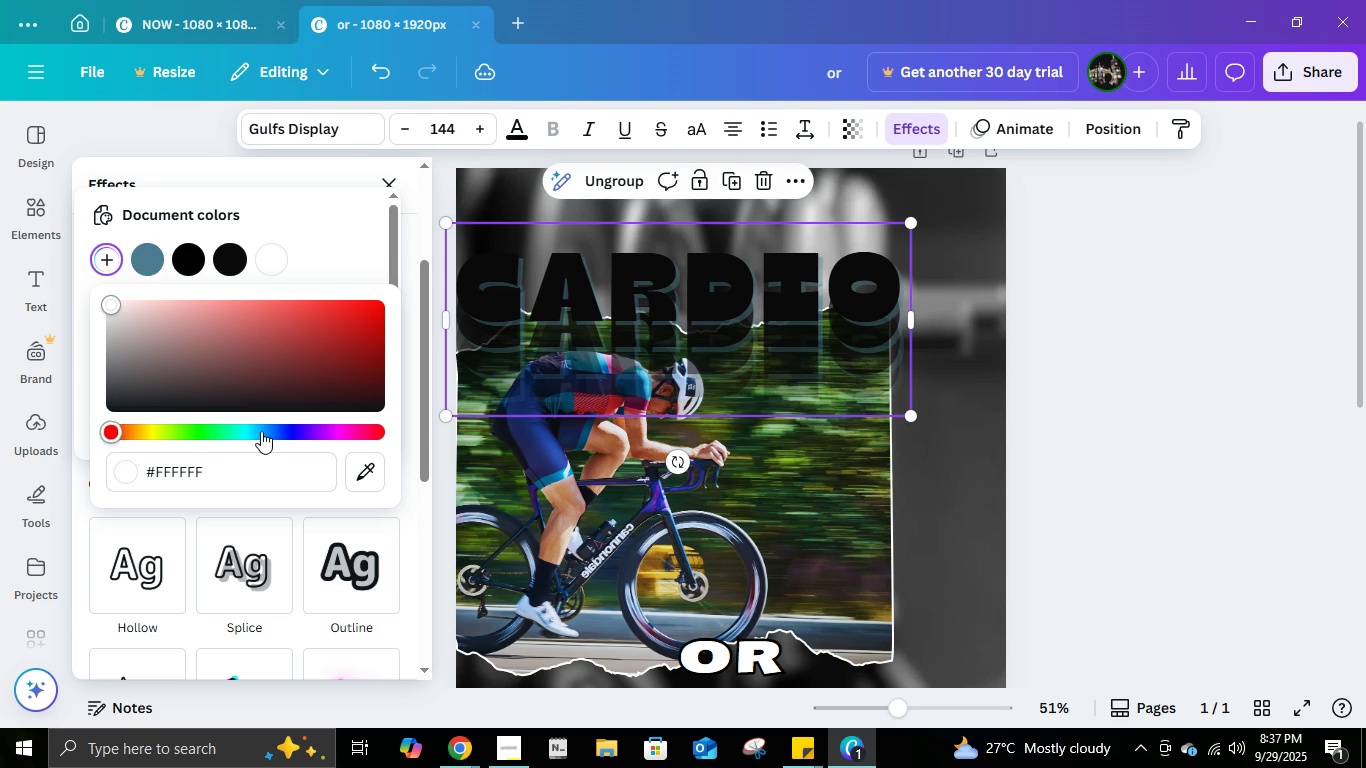 
left_click([299, 220])
 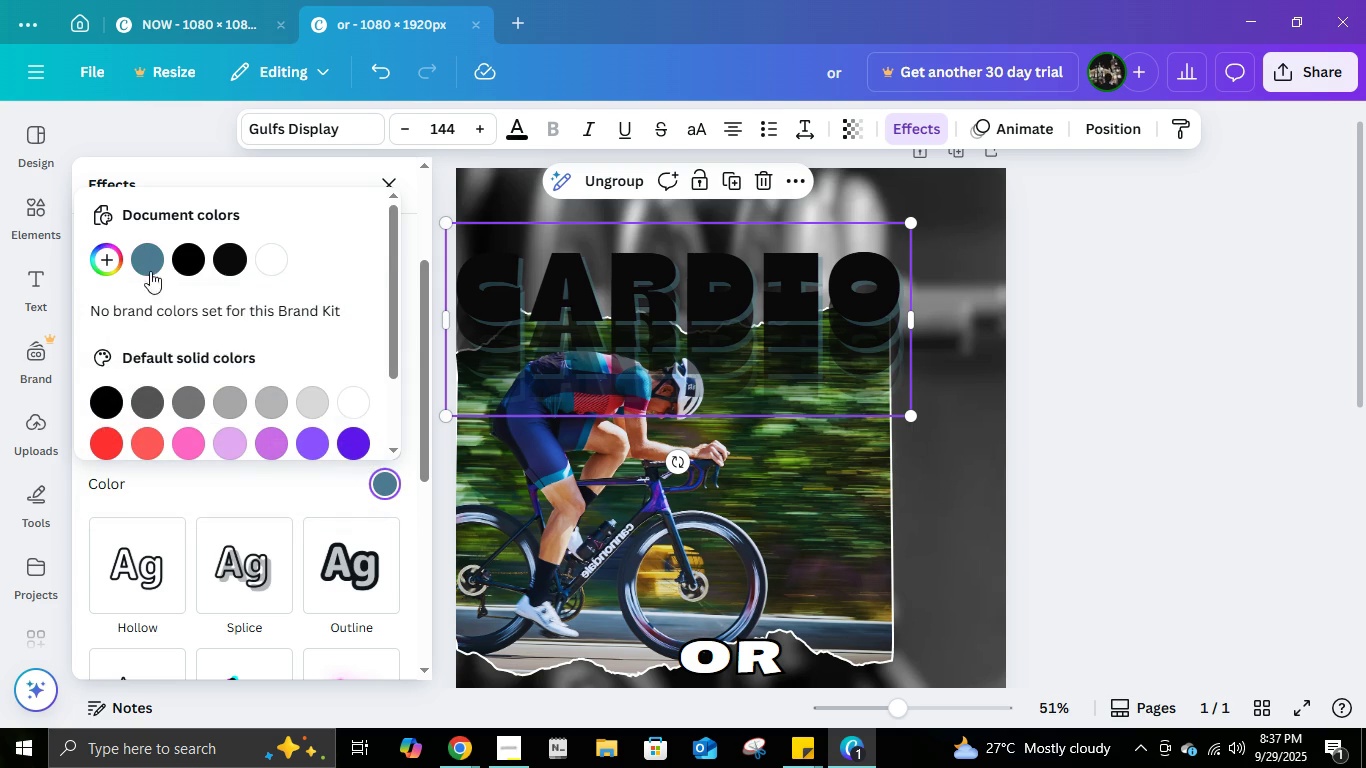 
left_click([154, 259])
 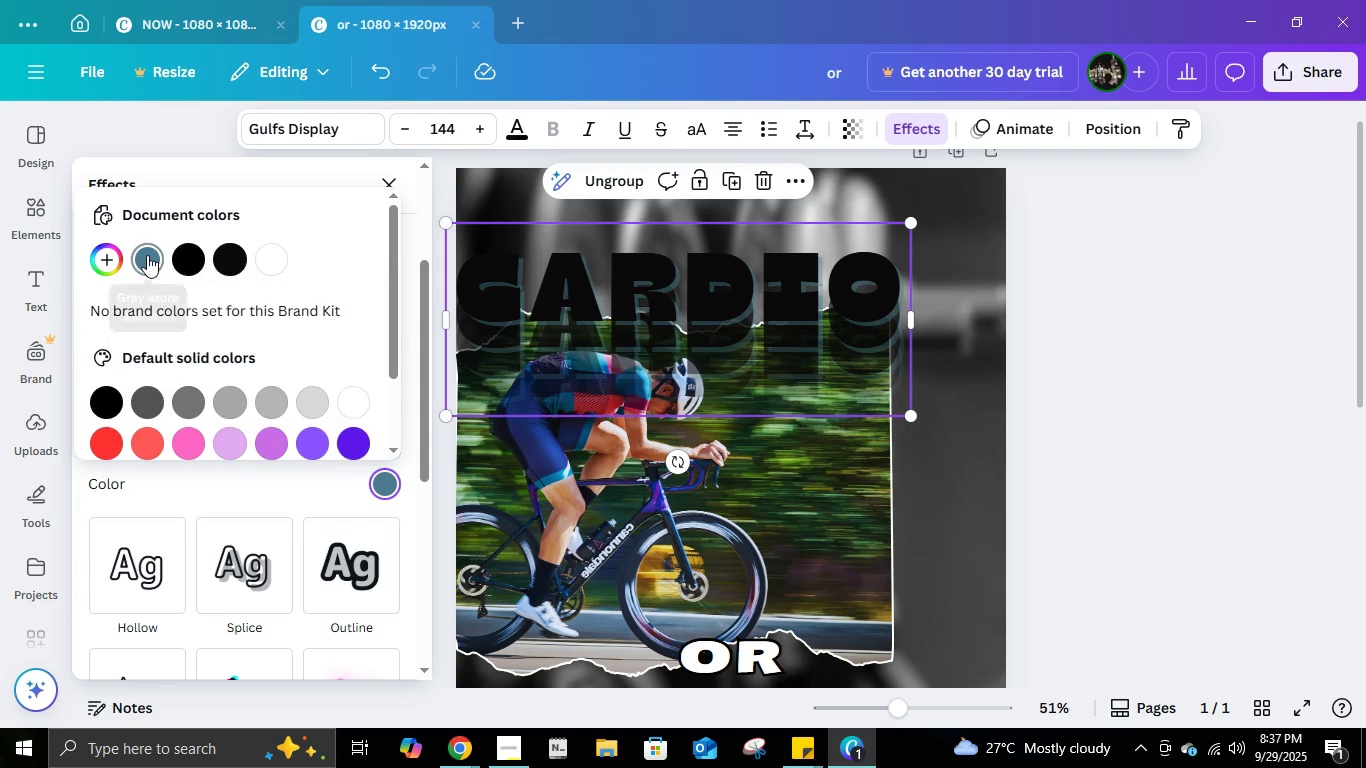 
left_click([147, 255])
 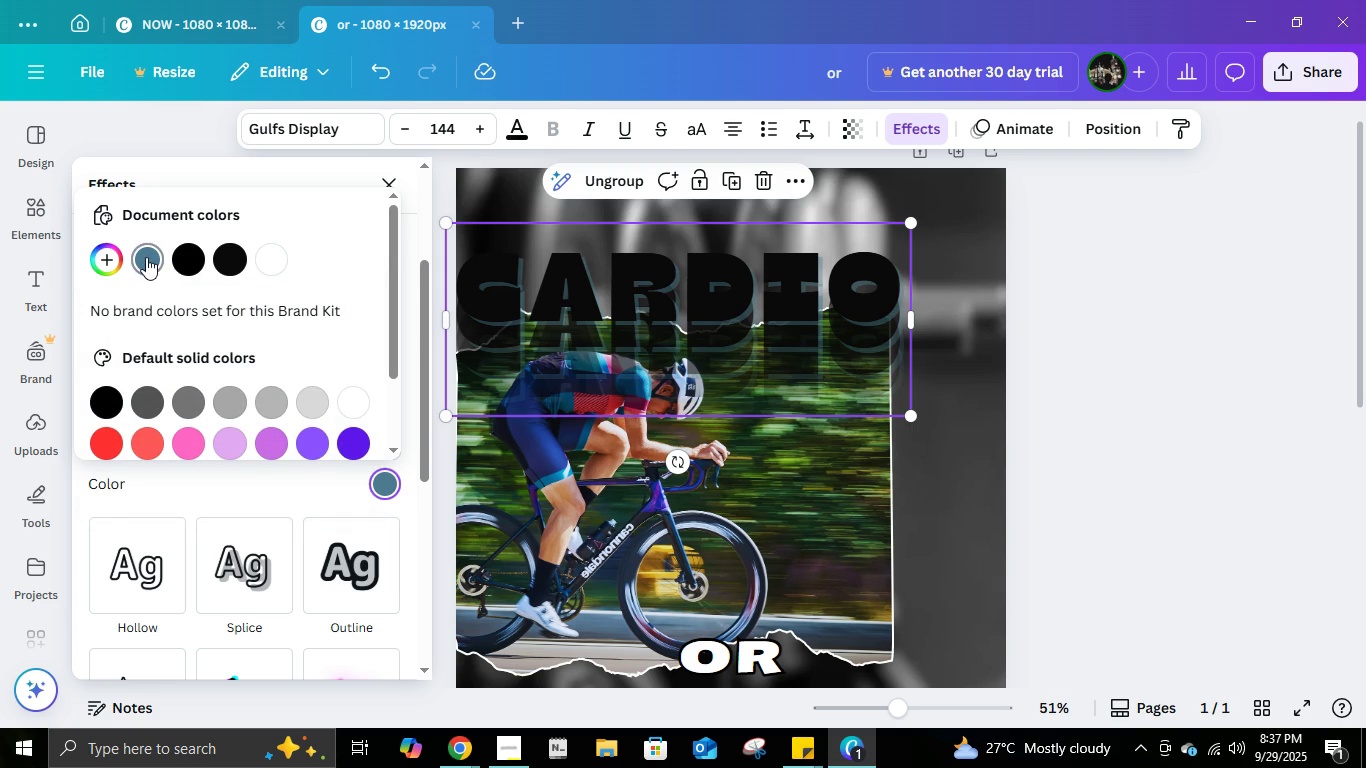 
double_click([146, 257])
 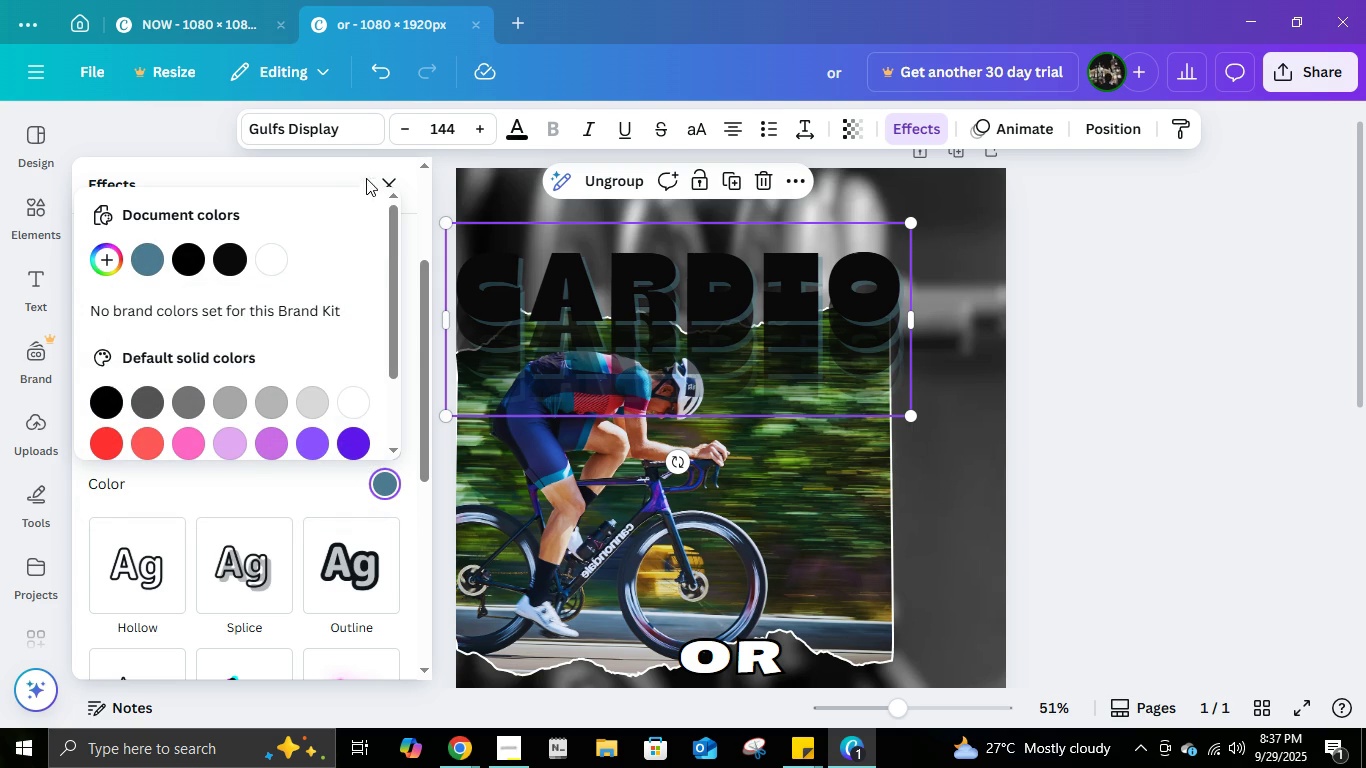 
left_click([351, 182])
 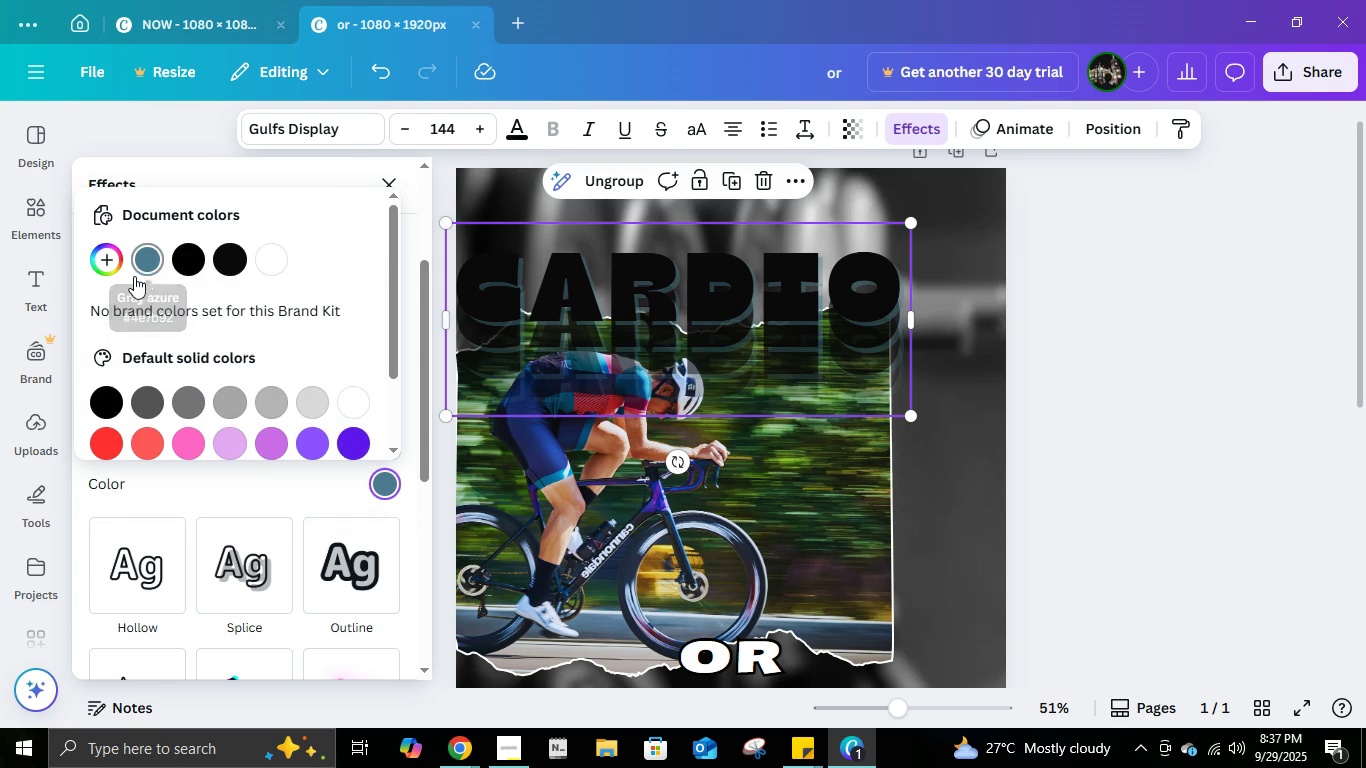 
double_click([143, 270])
 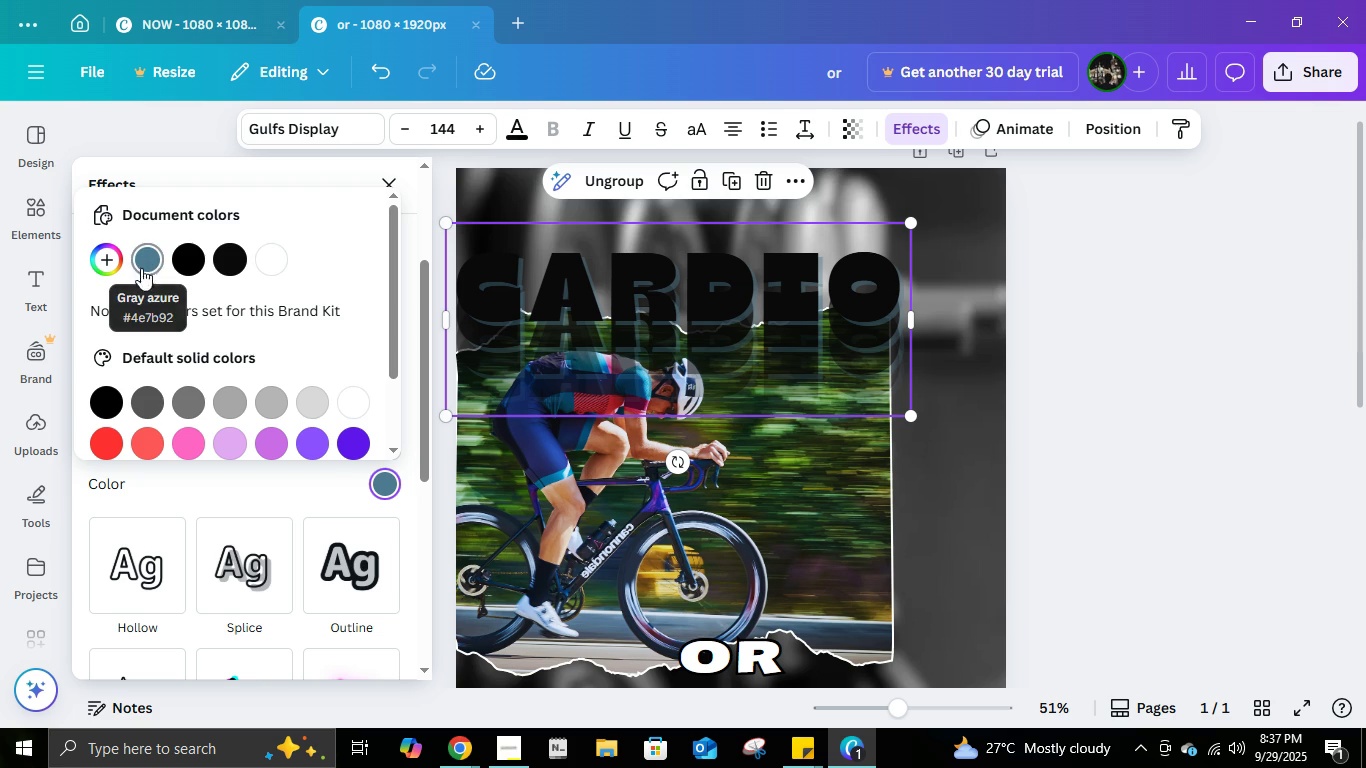 
scroll: coordinate [207, 336], scroll_direction: down, amount: 5.0
 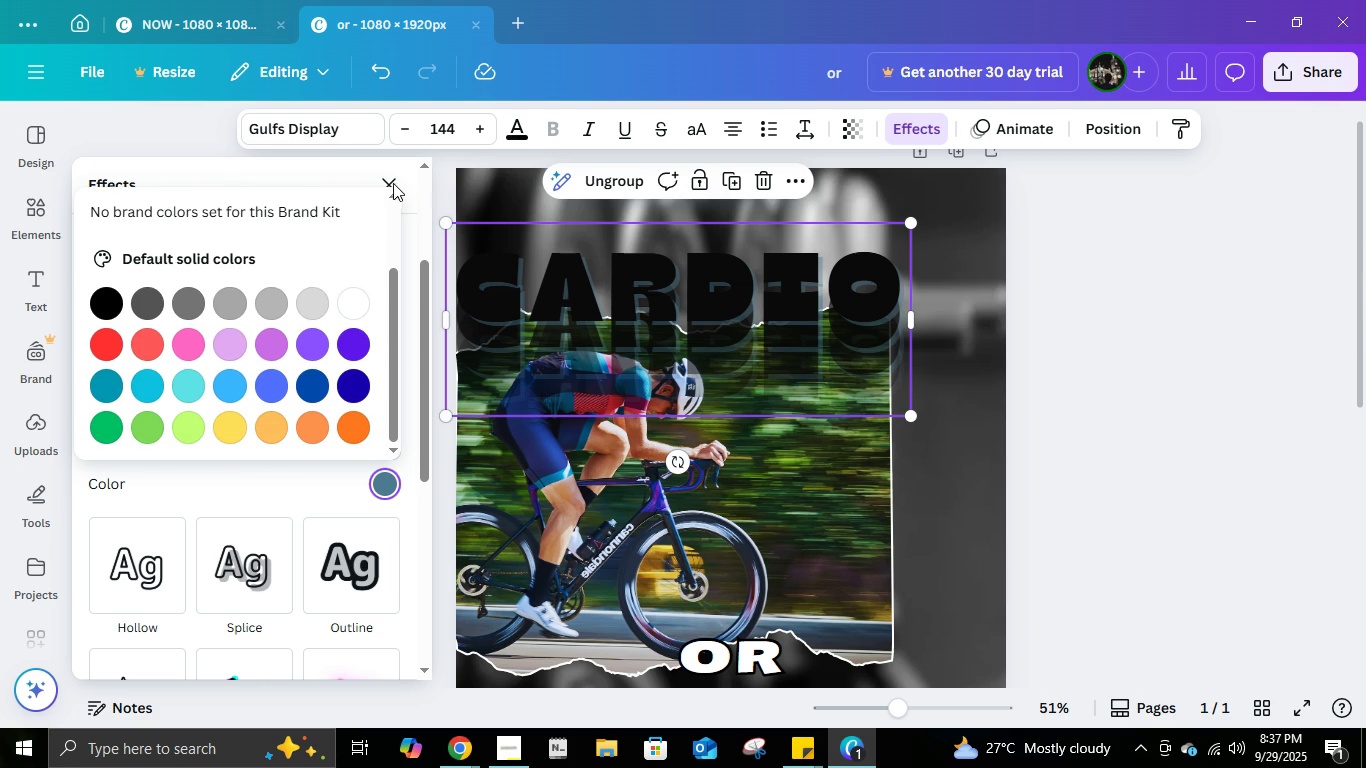 
left_click([392, 185])
 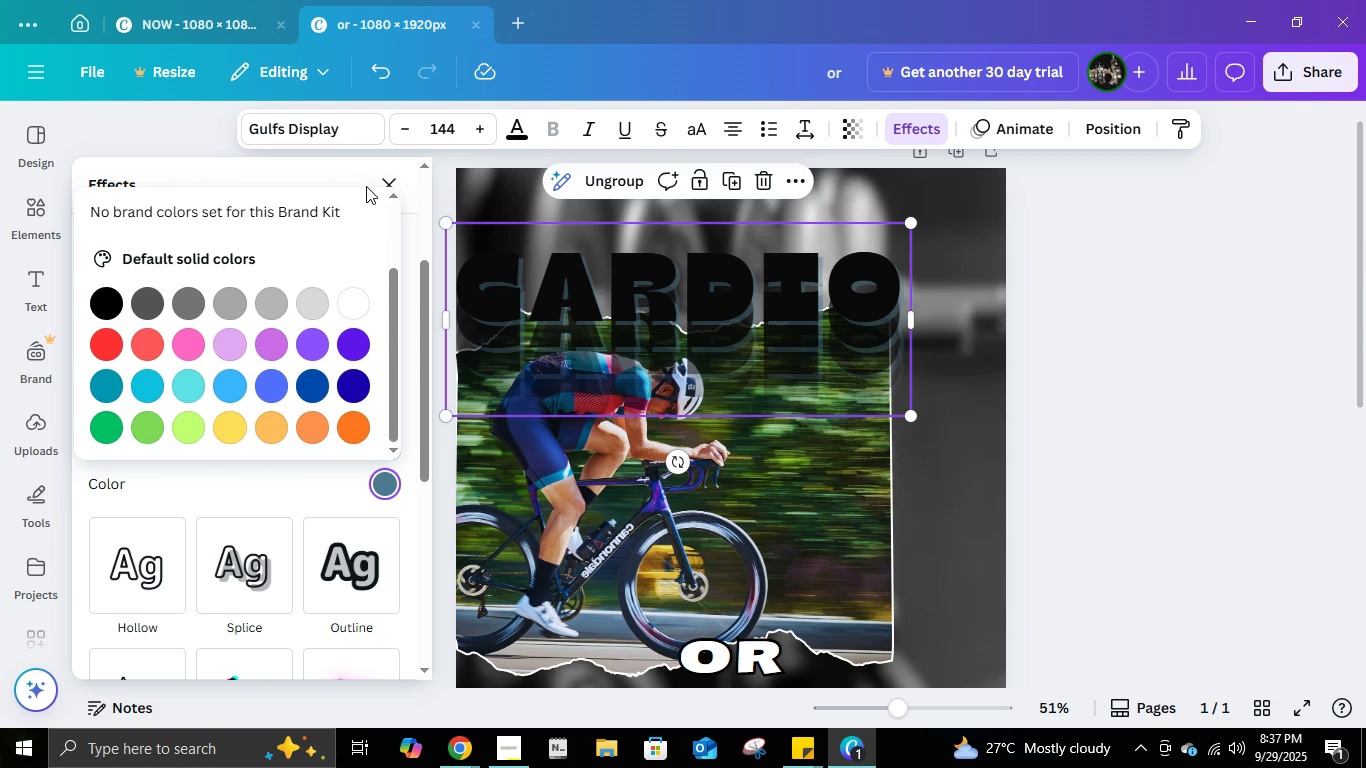 
left_click([366, 185])
 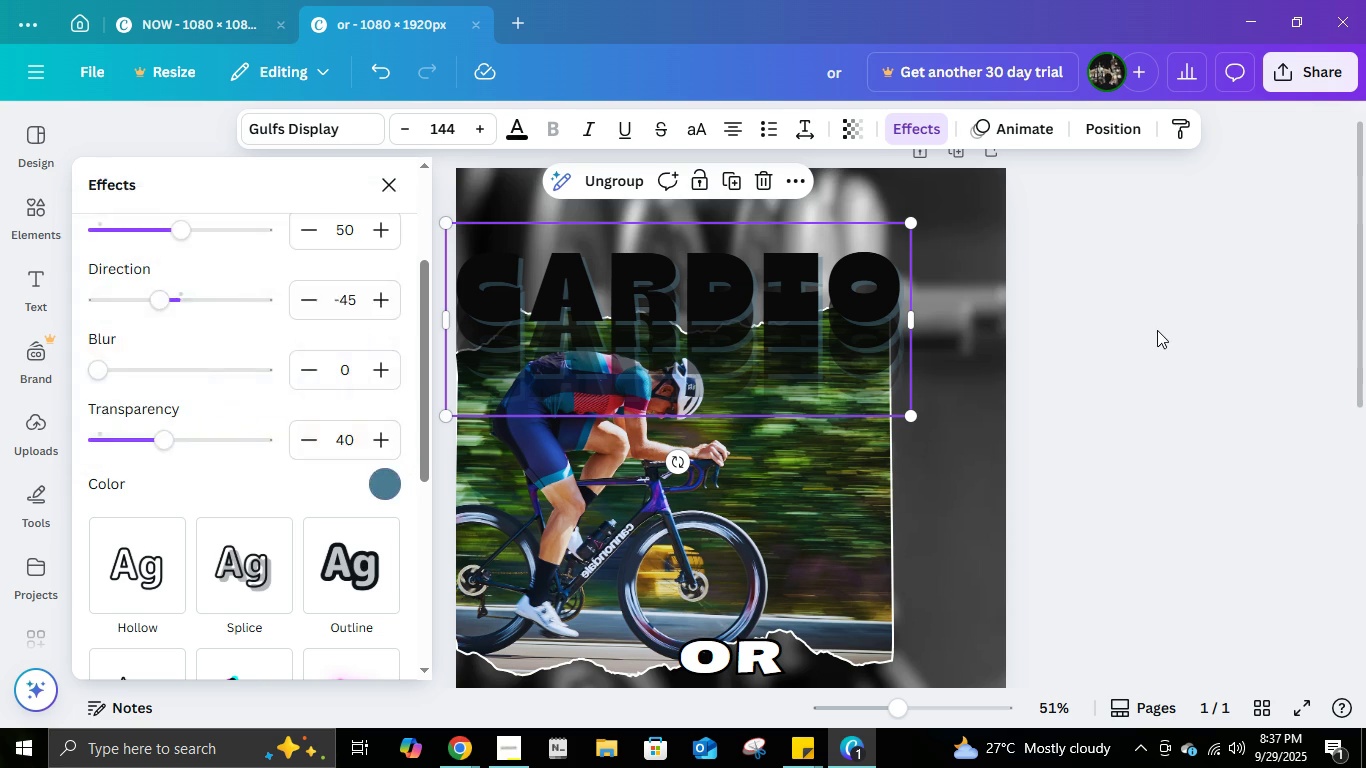 
double_click([1157, 330])
 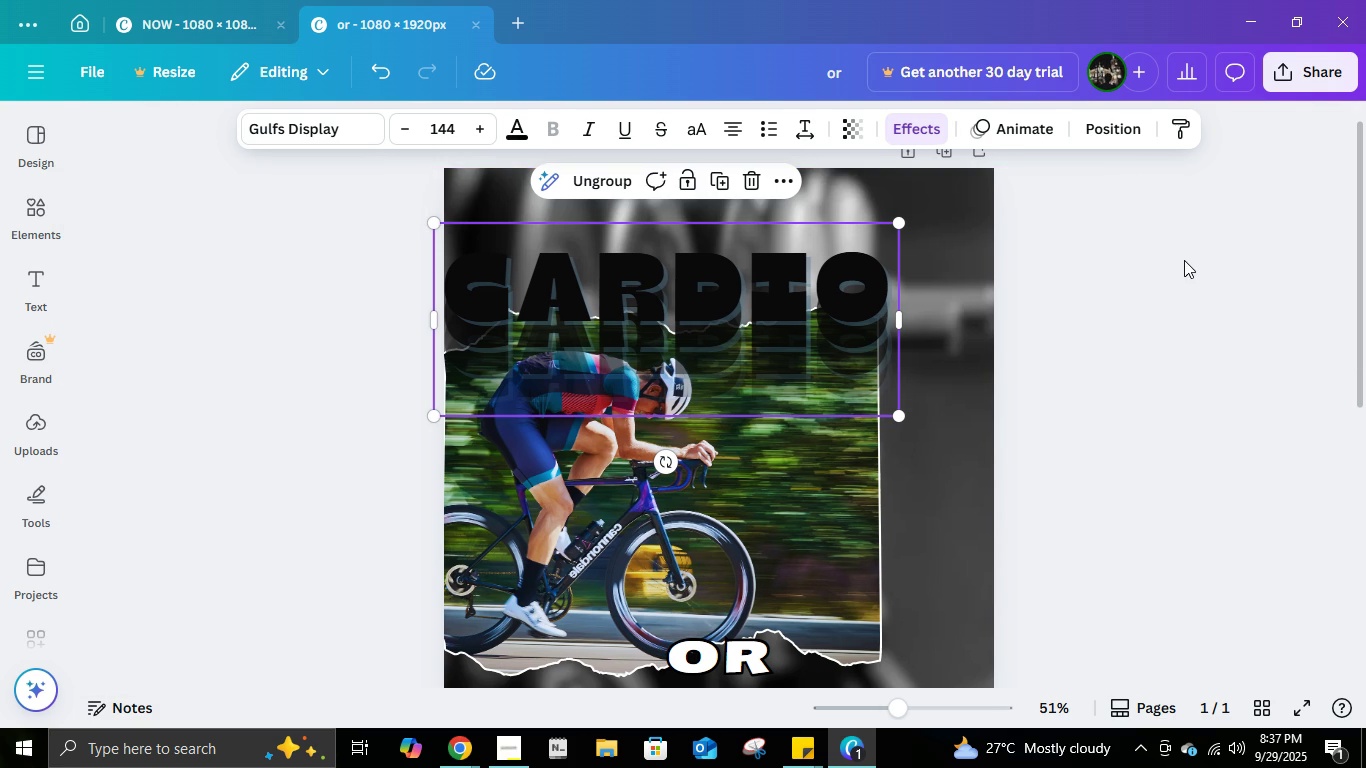 
left_click([1156, 304])
 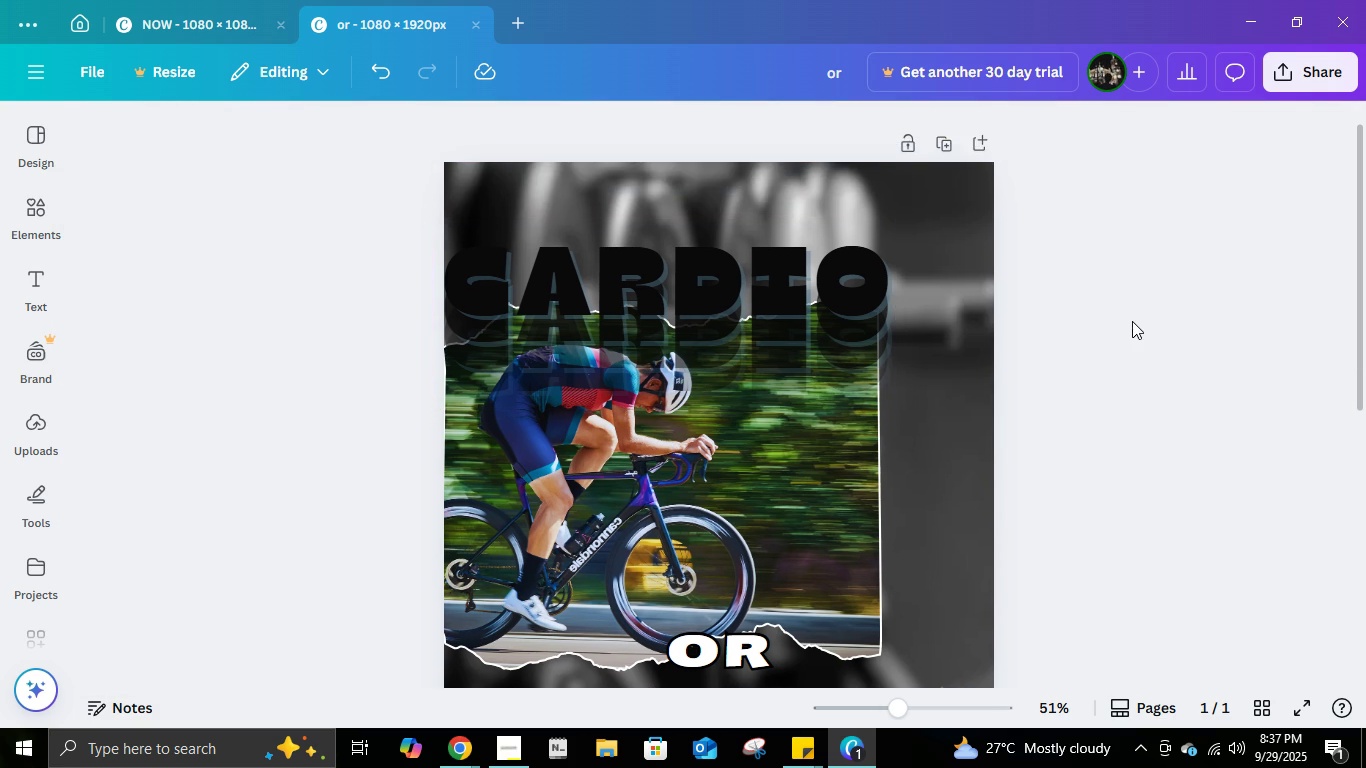 
scroll: coordinate [1132, 321], scroll_direction: down, amount: 2.0
 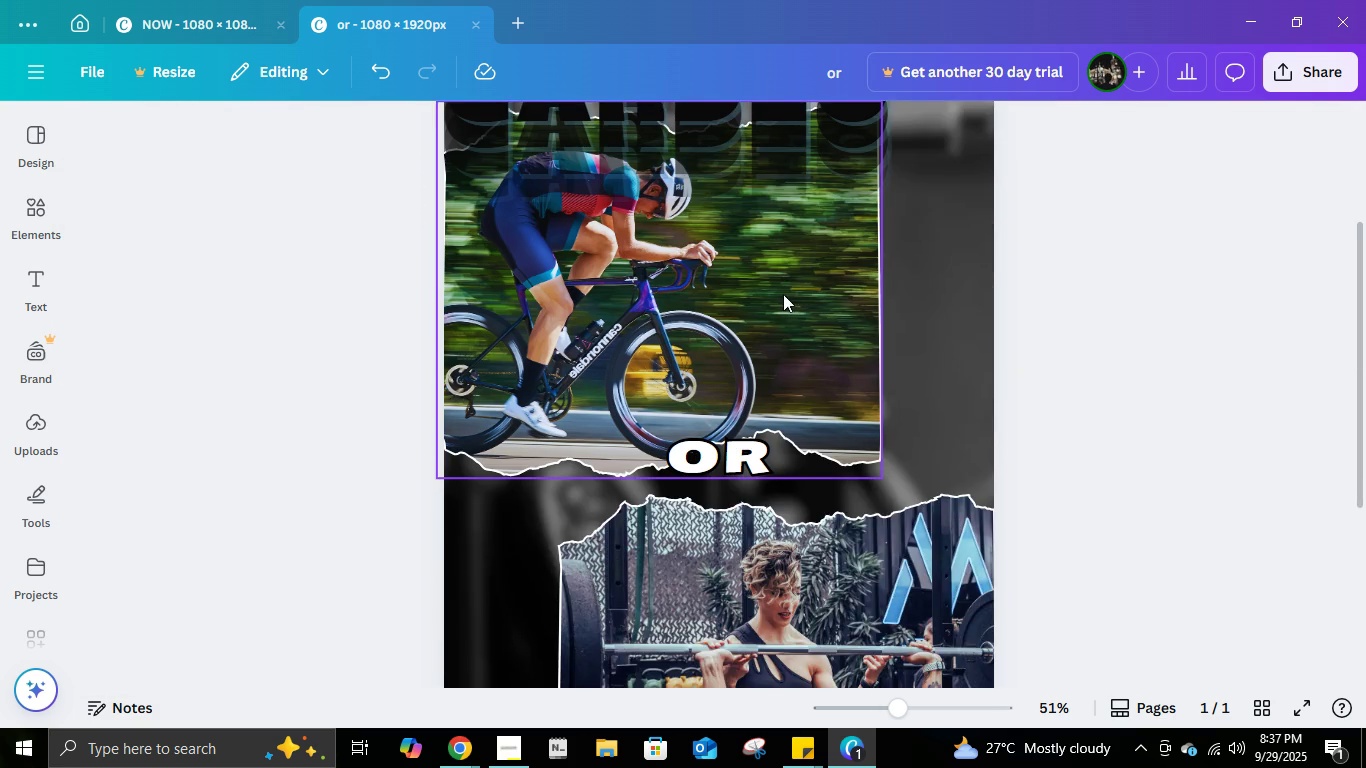 
scroll: coordinate [785, 294], scroll_direction: up, amount: 2.0
 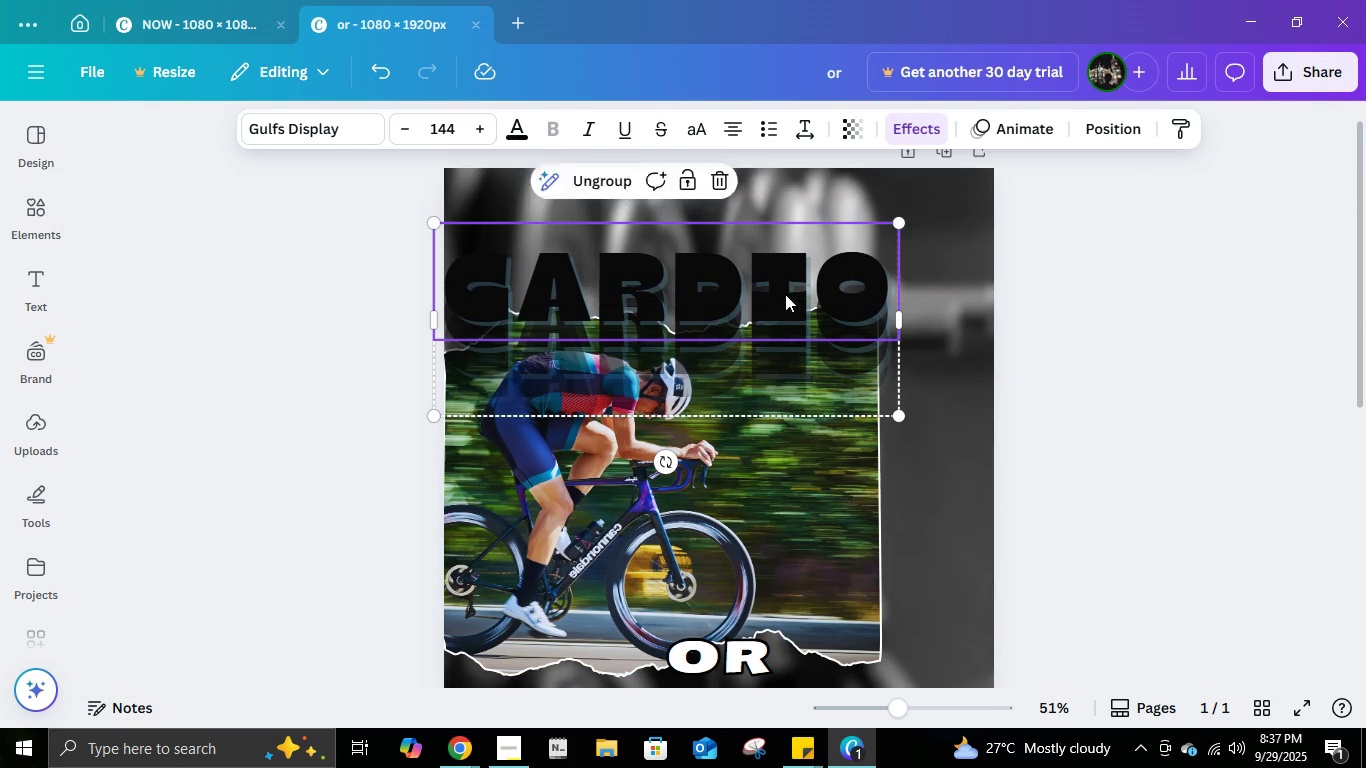 
left_click([785, 294])
 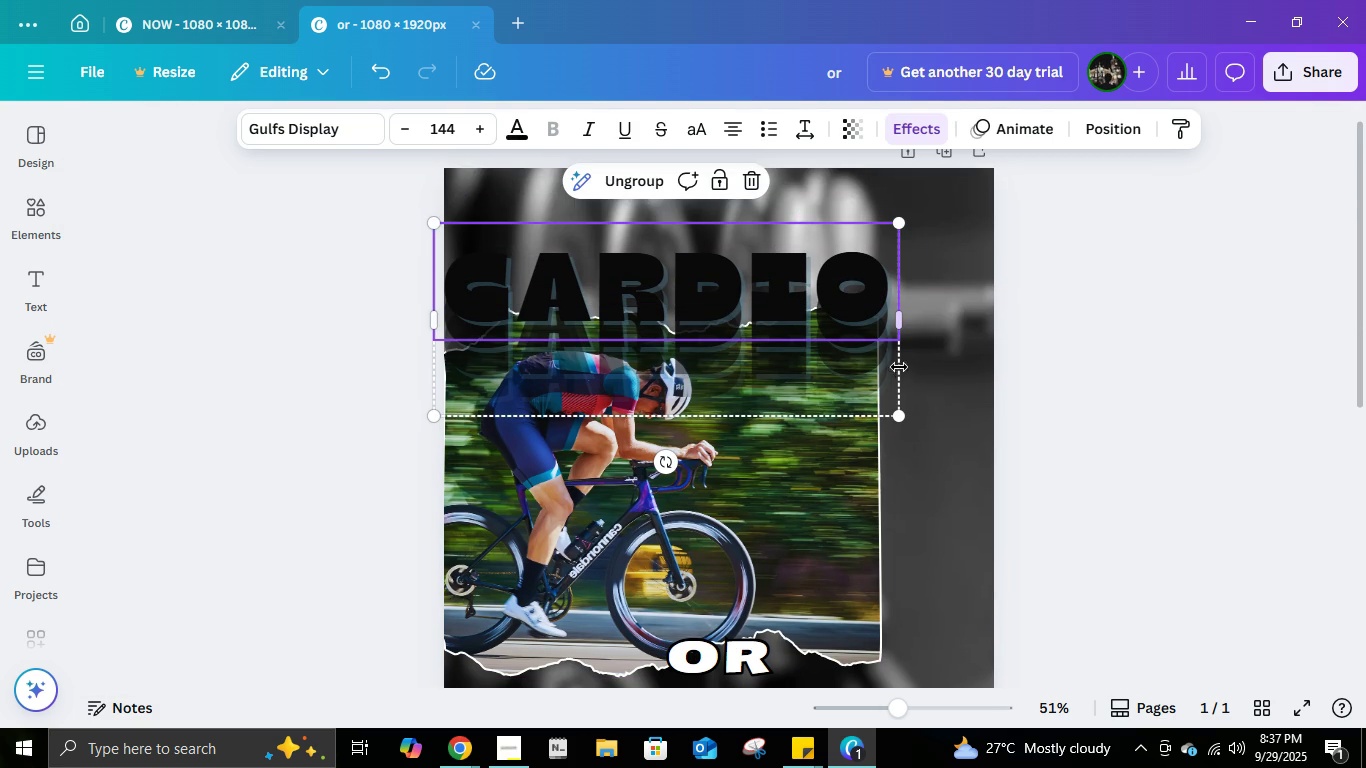 
left_click([904, 375])